 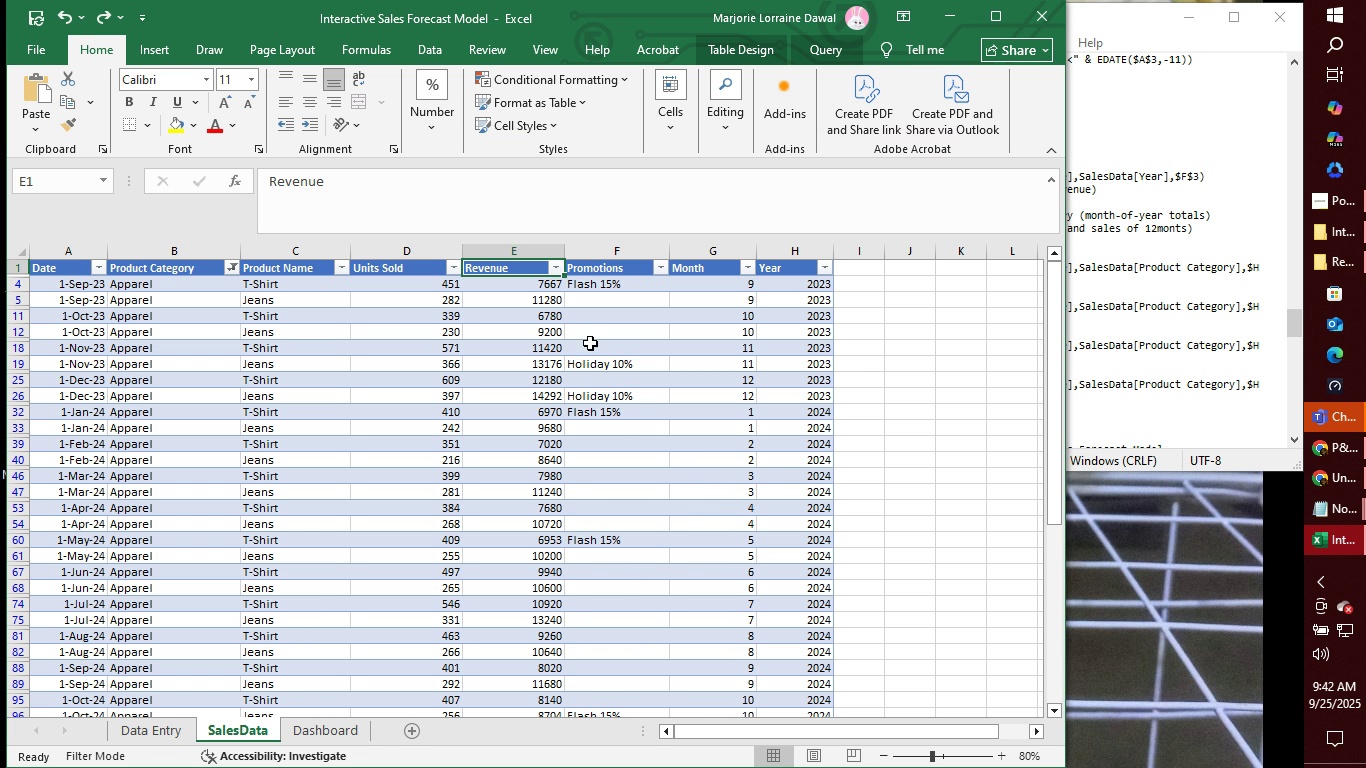 
left_click([332, 740])
 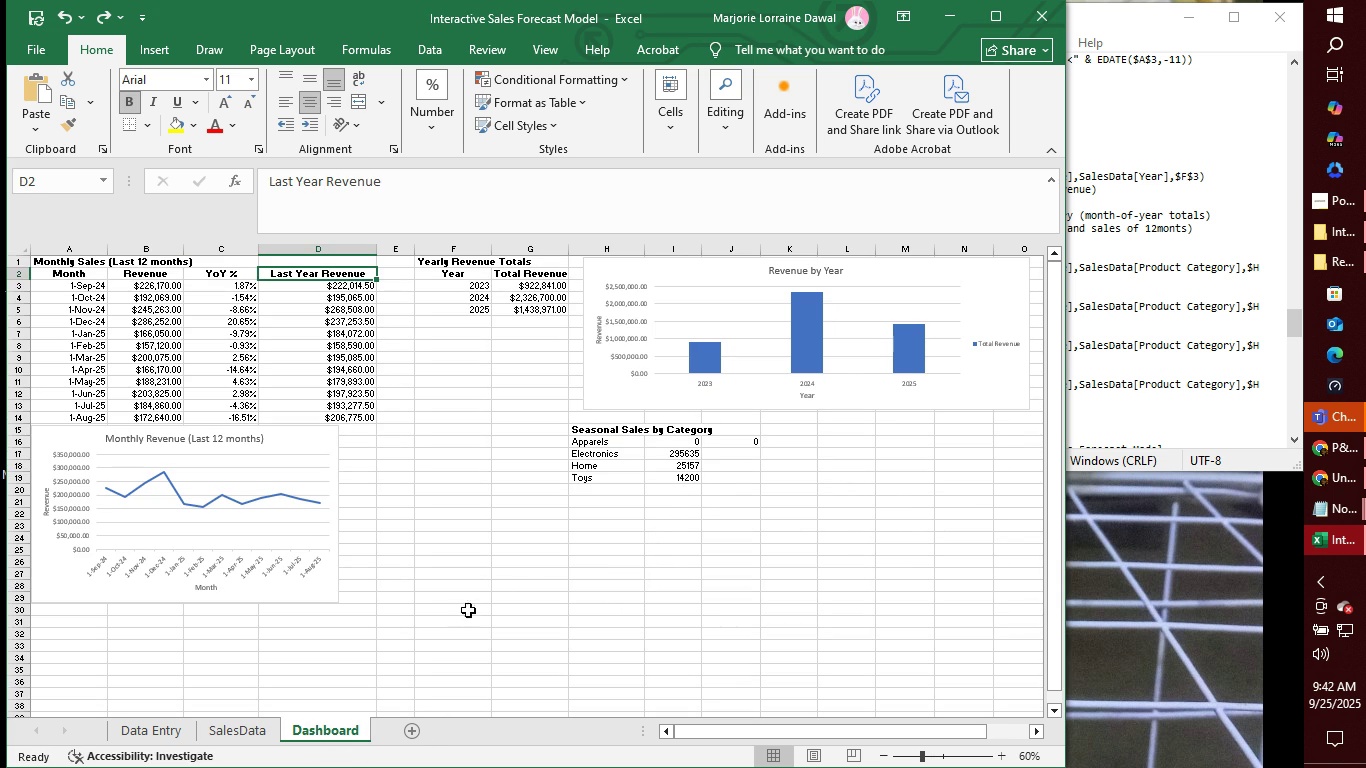 
wait(7.3)
 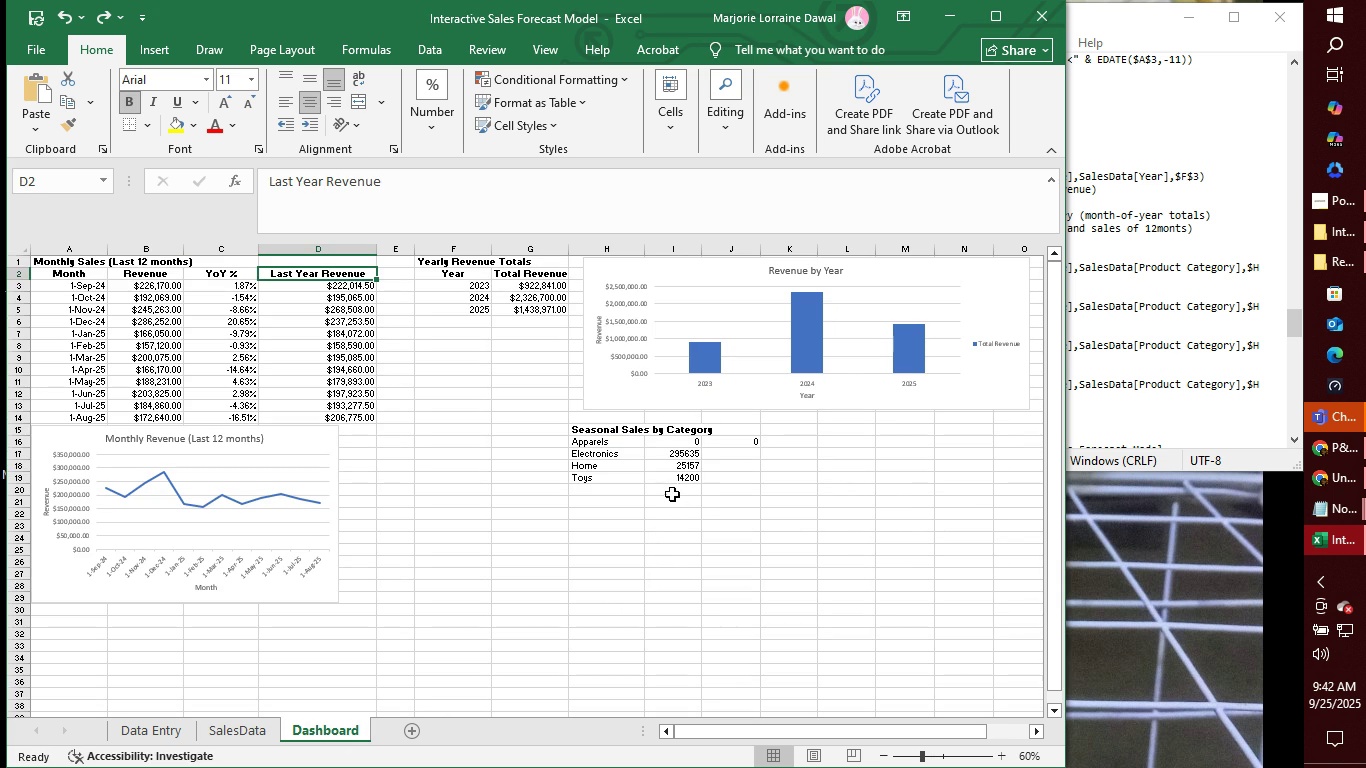 
left_click([693, 472])
 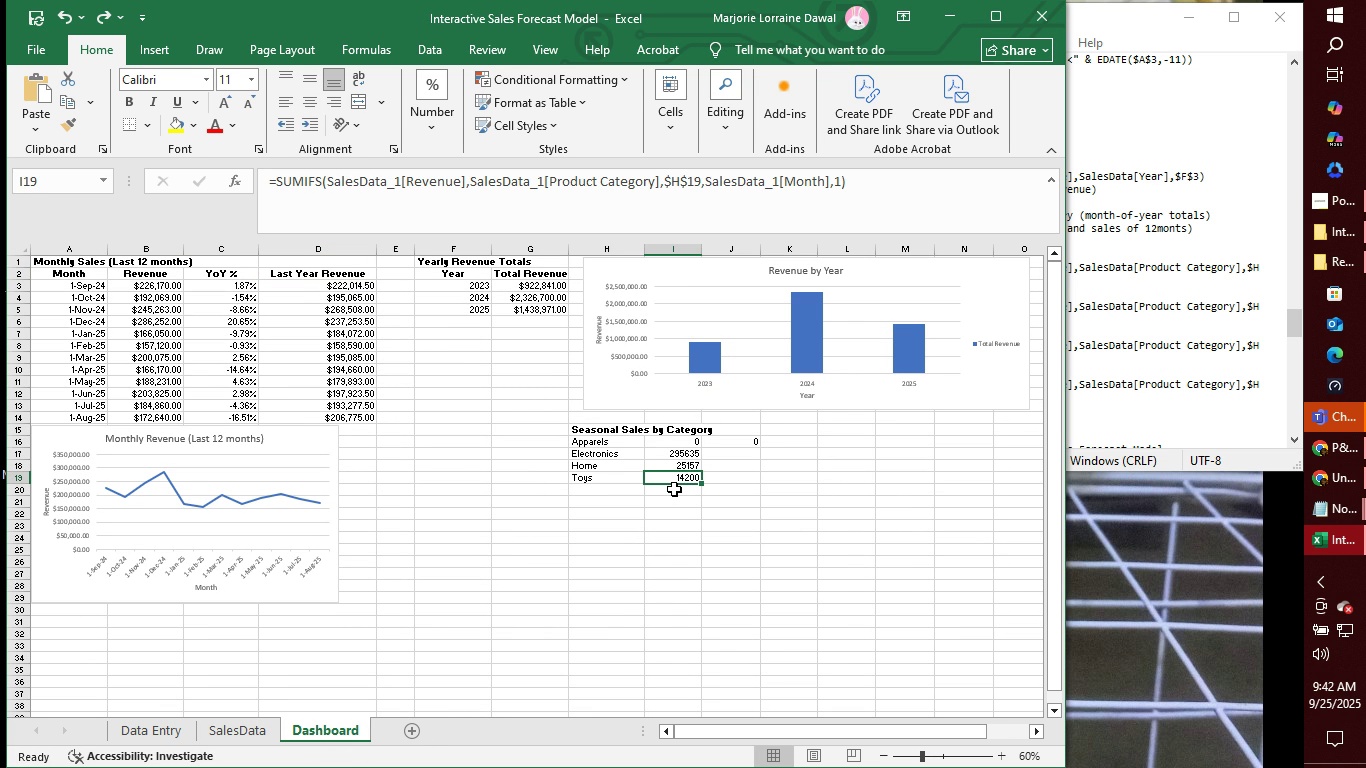 
wait(18.98)
 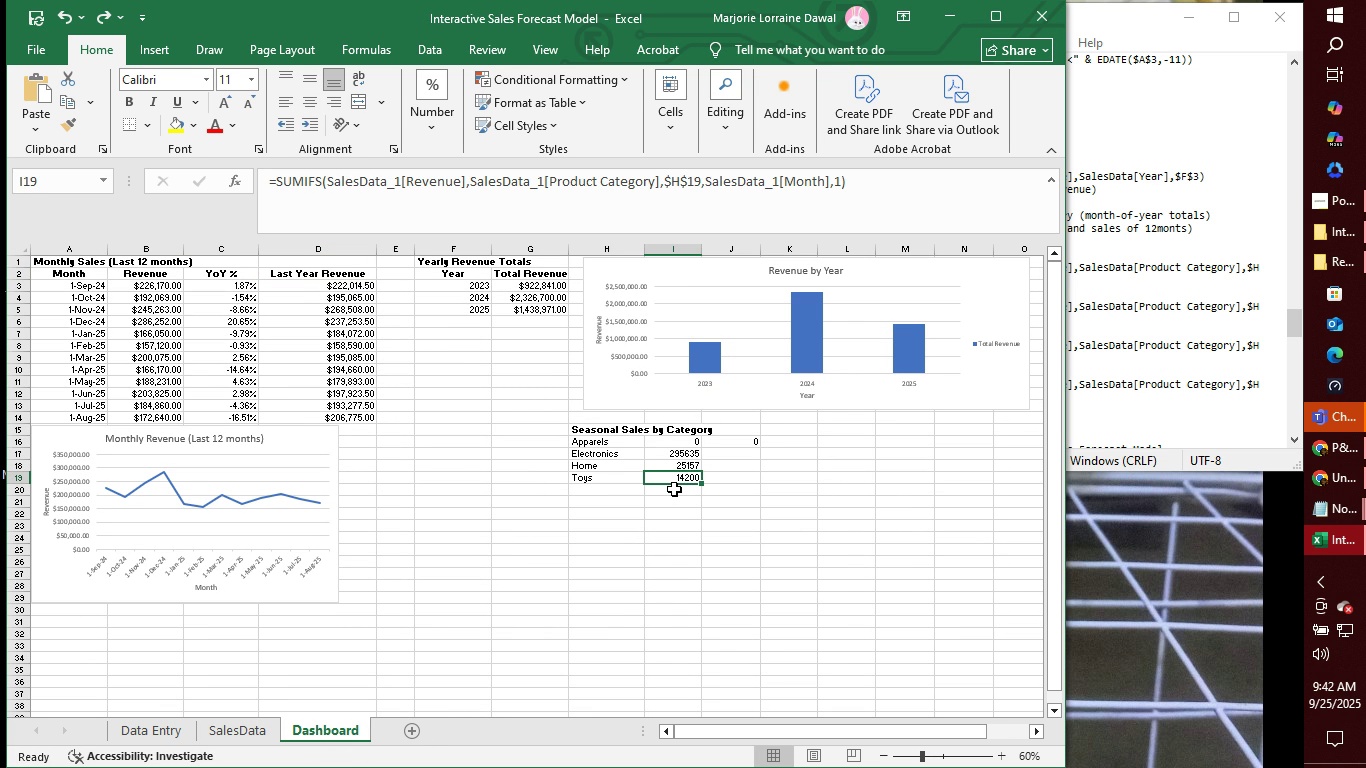 
left_click([673, 443])
 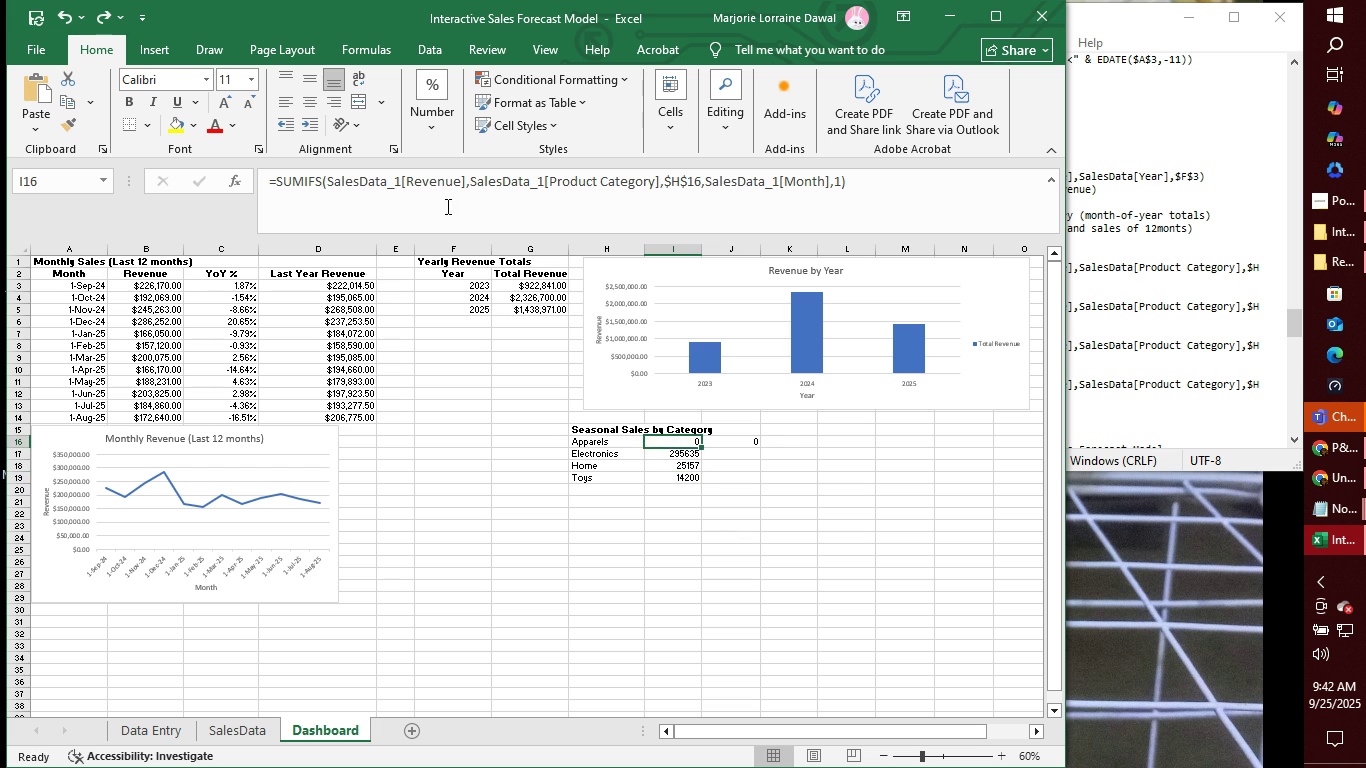 
left_click([449, 202])
 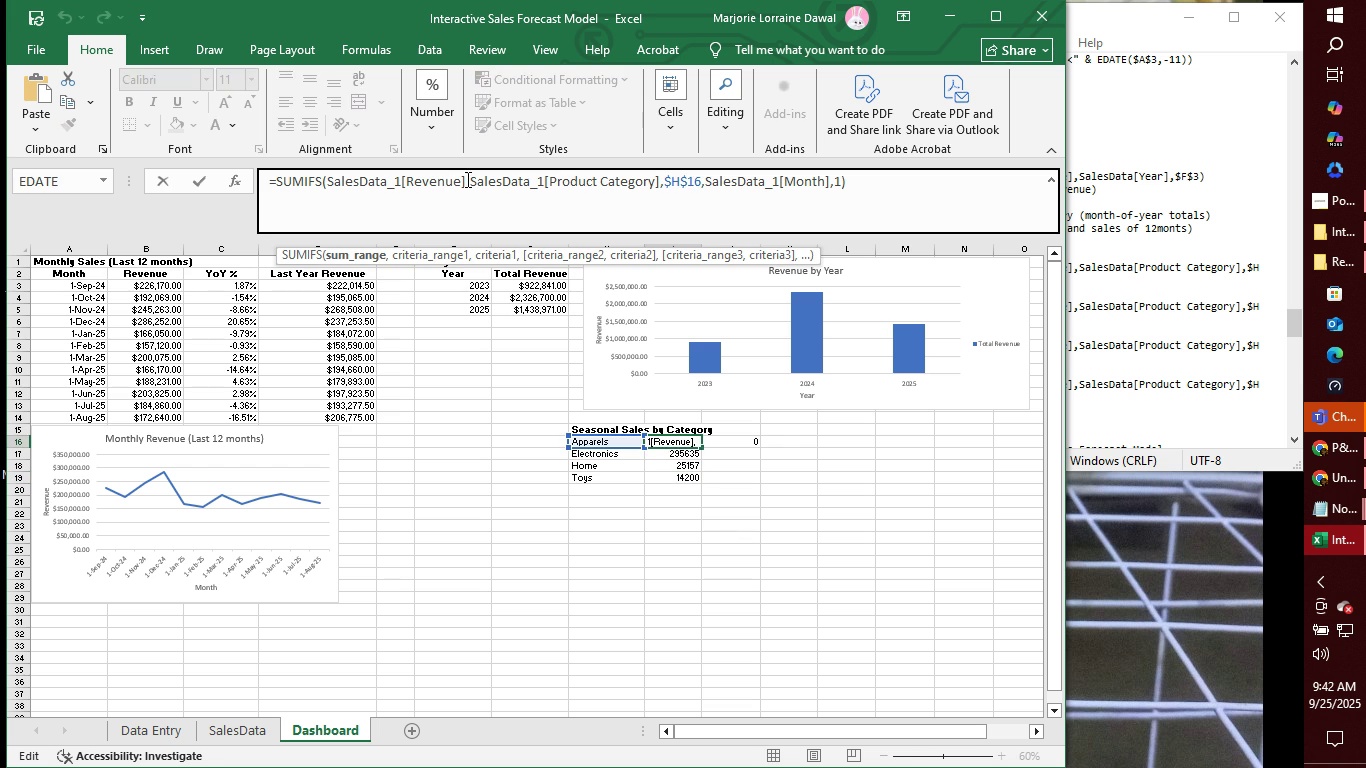 
left_click([466, 179])
 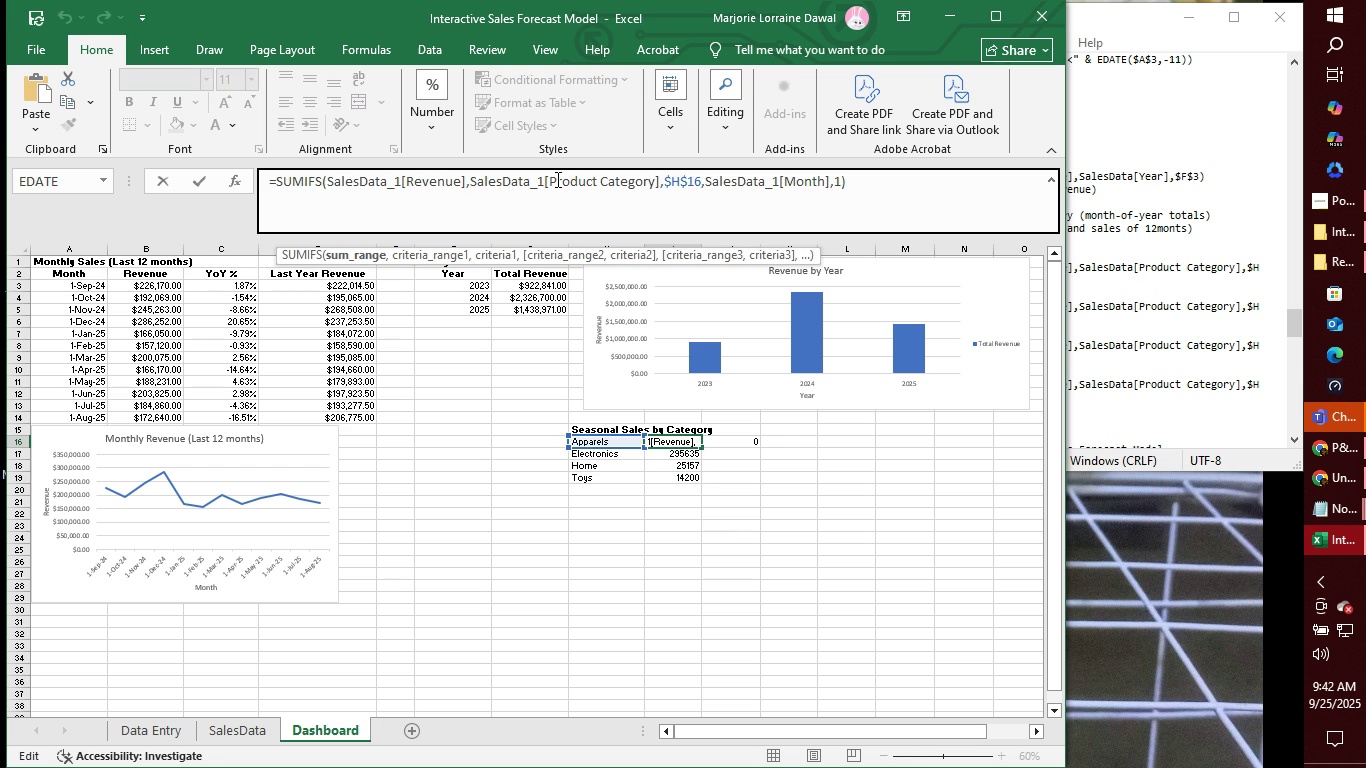 
left_click([556, 179])
 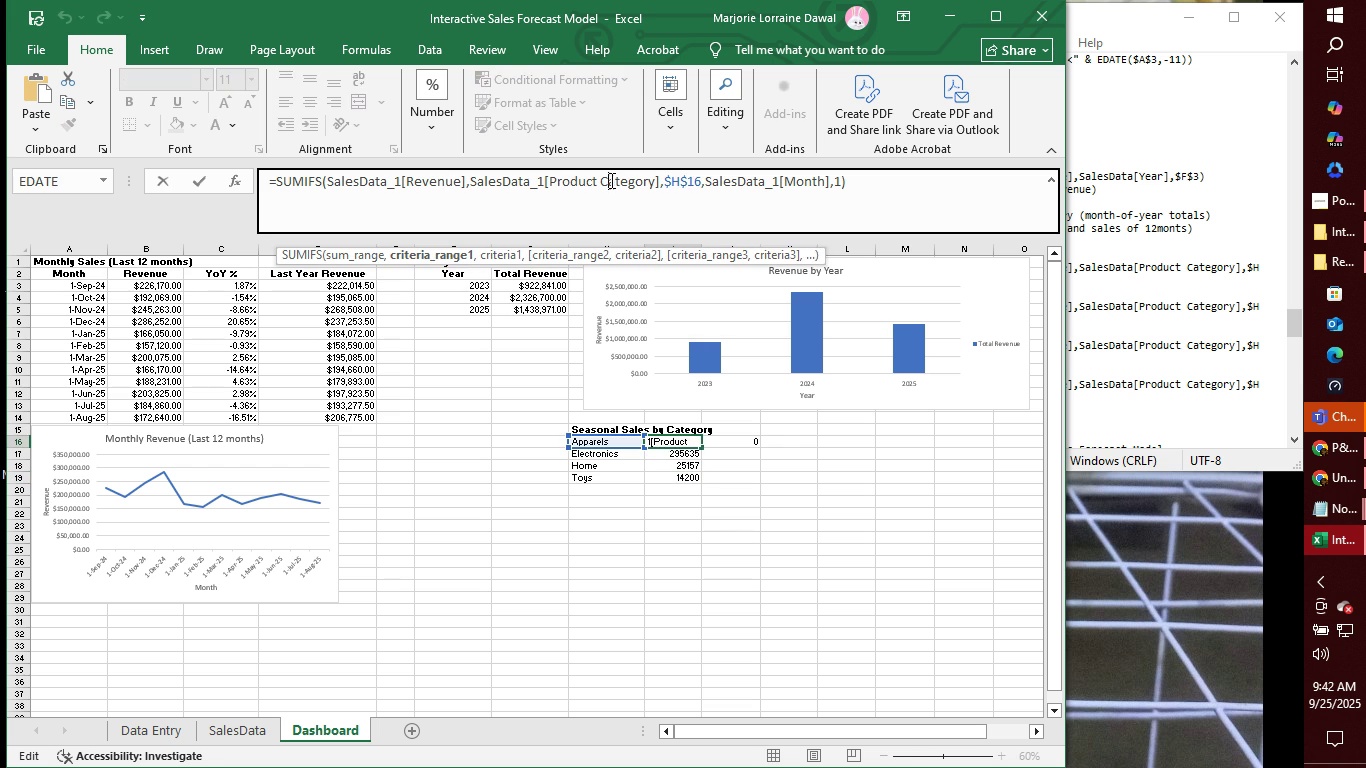 
double_click([610, 180])
 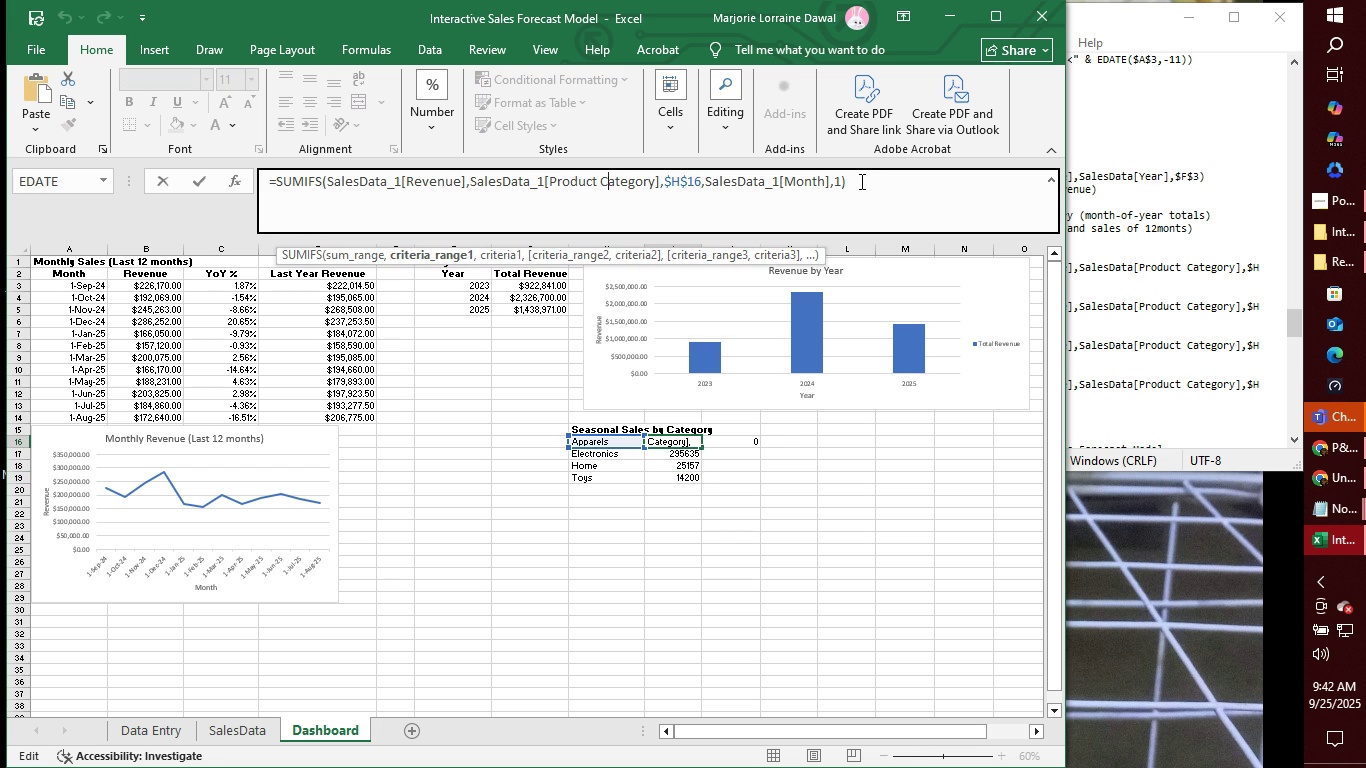 
left_click([860, 181])
 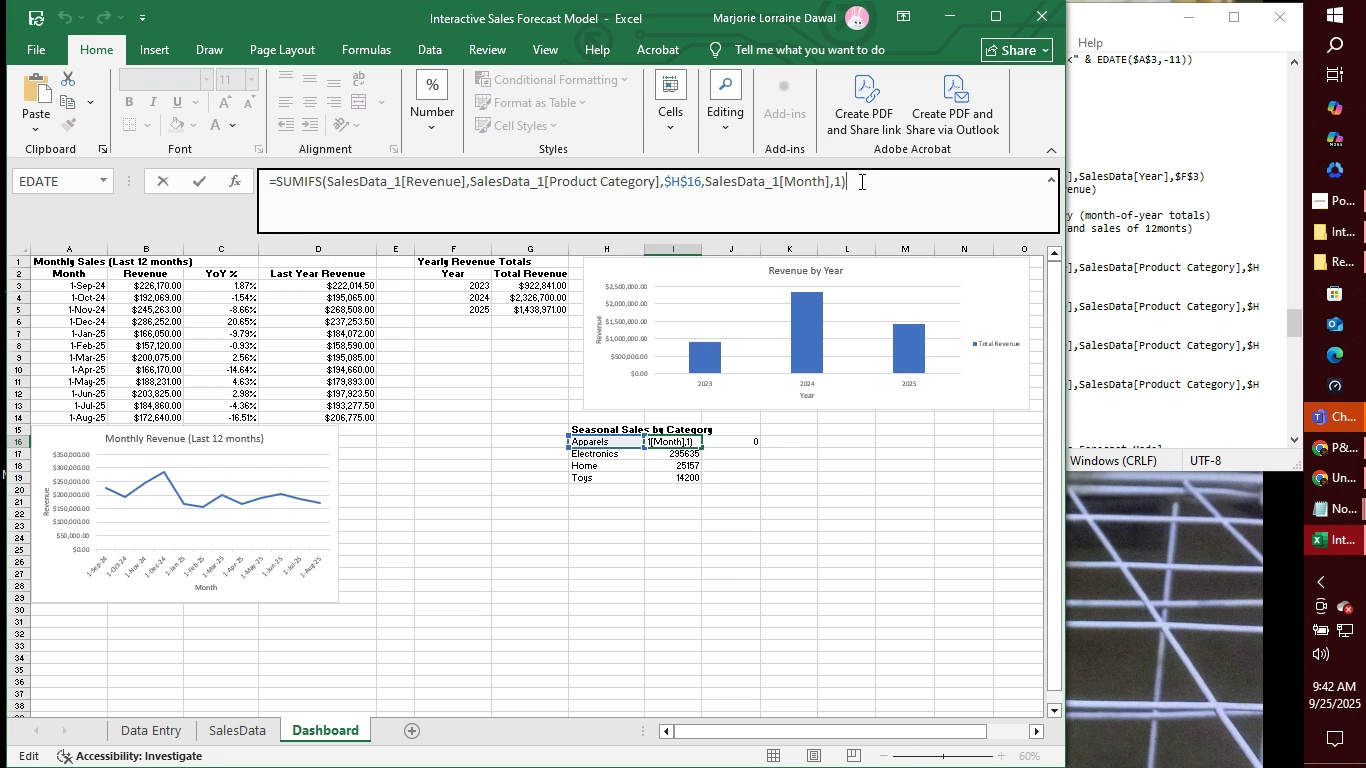 
key(Enter)